 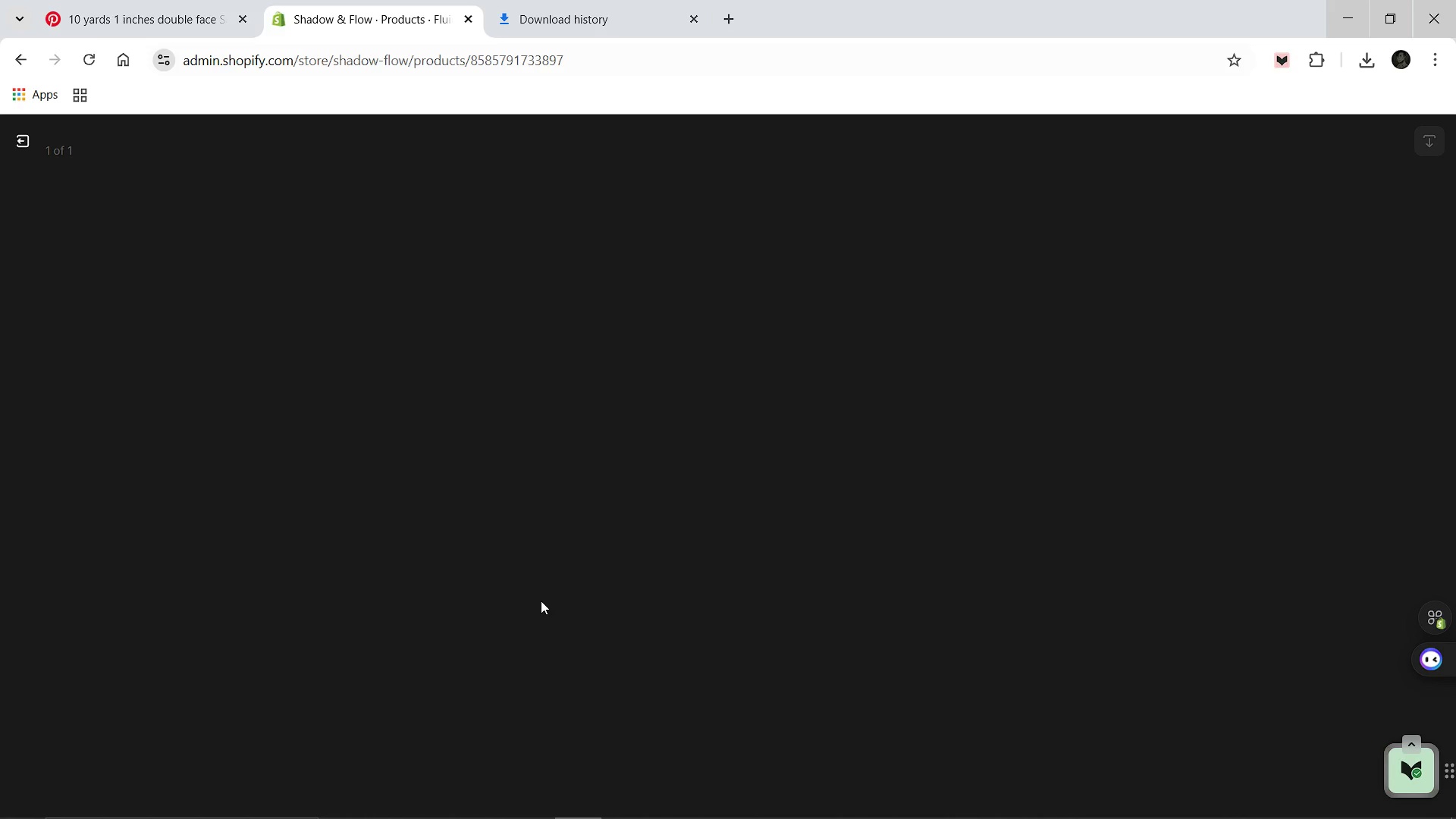 
left_click([1194, 362])
 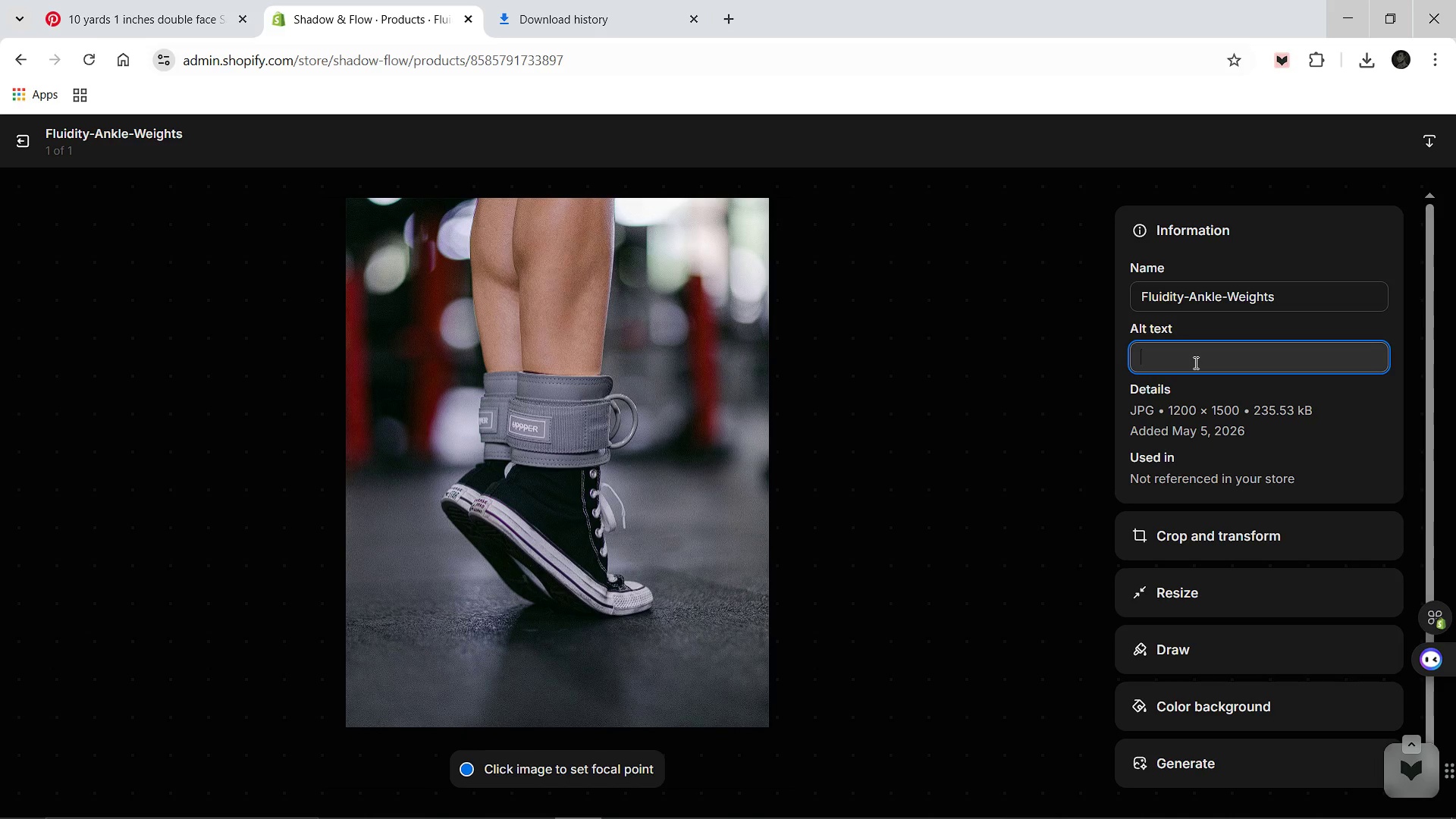 
type(SLate )
key(Backspace)
type( Grey alate grey adjustable weighted ankle straps for resistance training and studio conditioning.)
 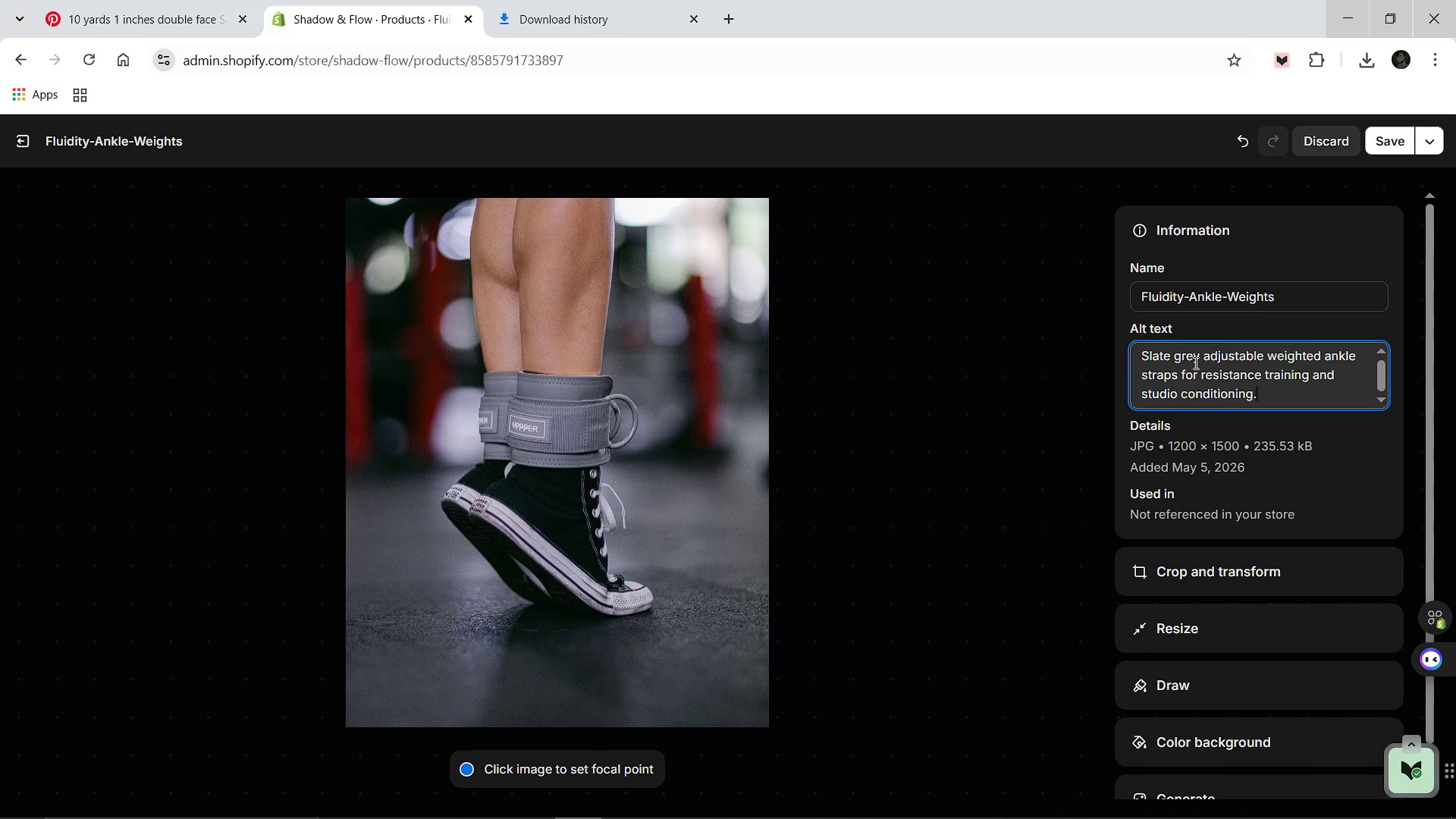 
left_click([1374, 150])
 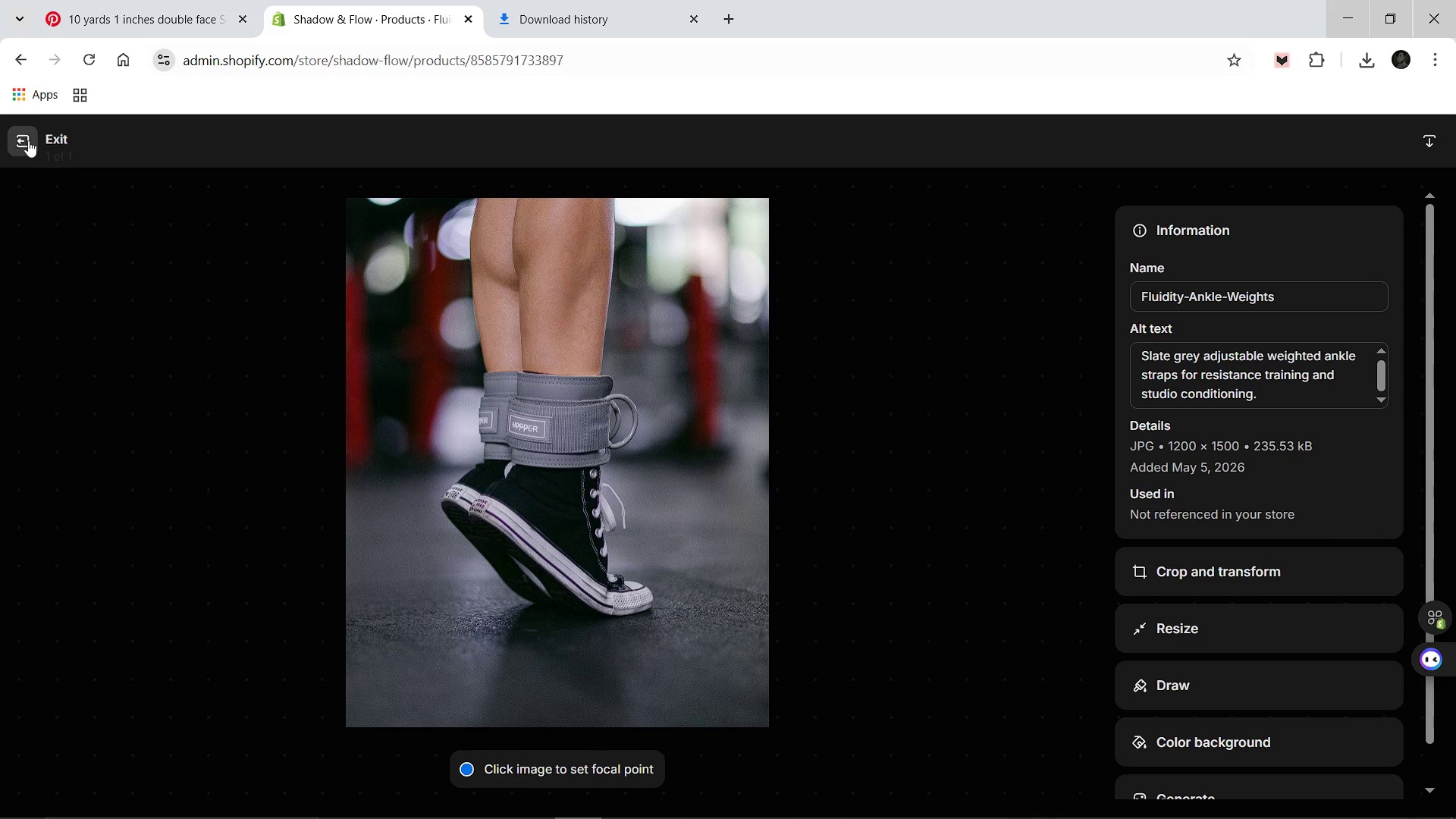 
wait(5.05)
 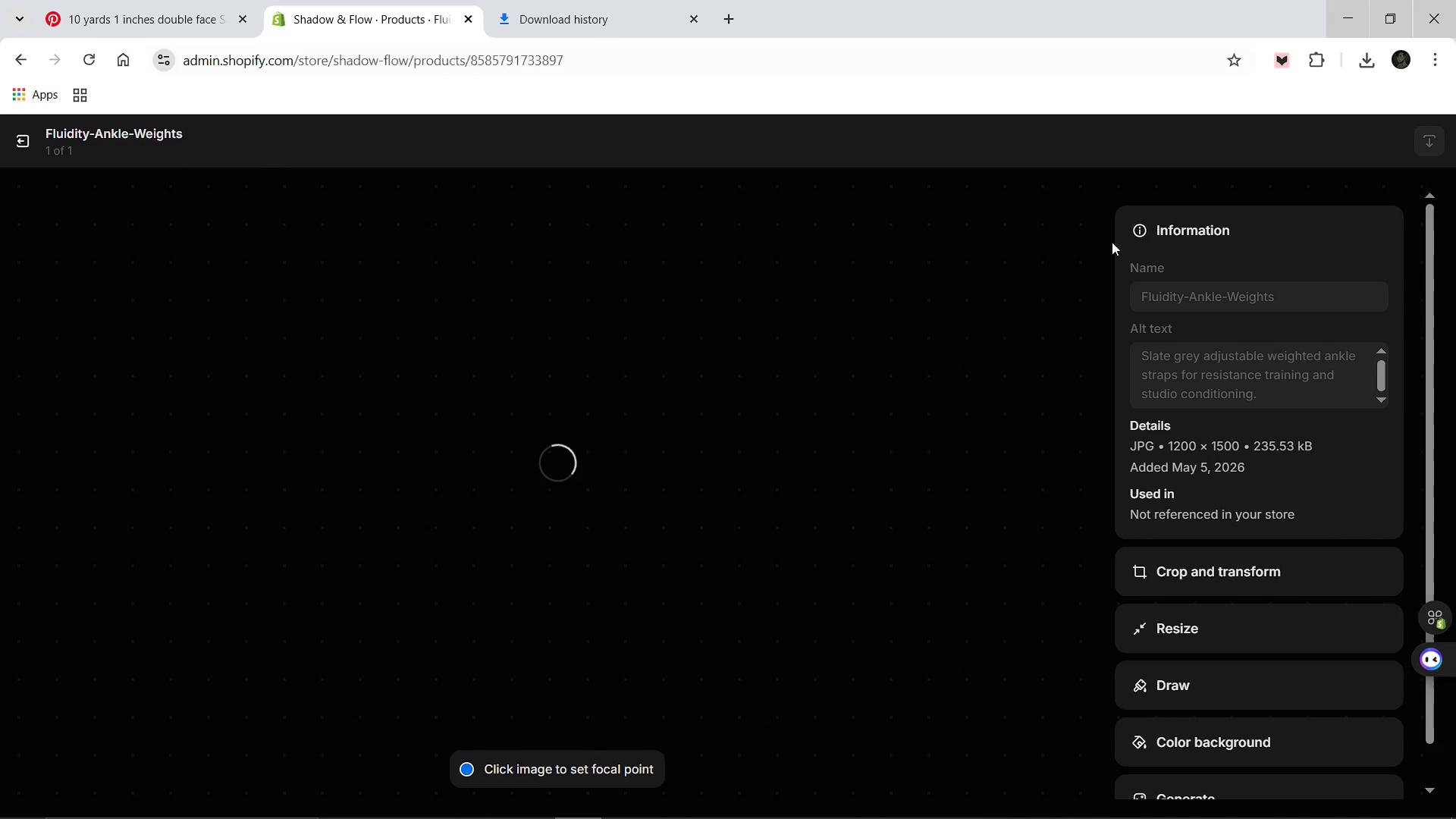 
left_click([28, 140])
 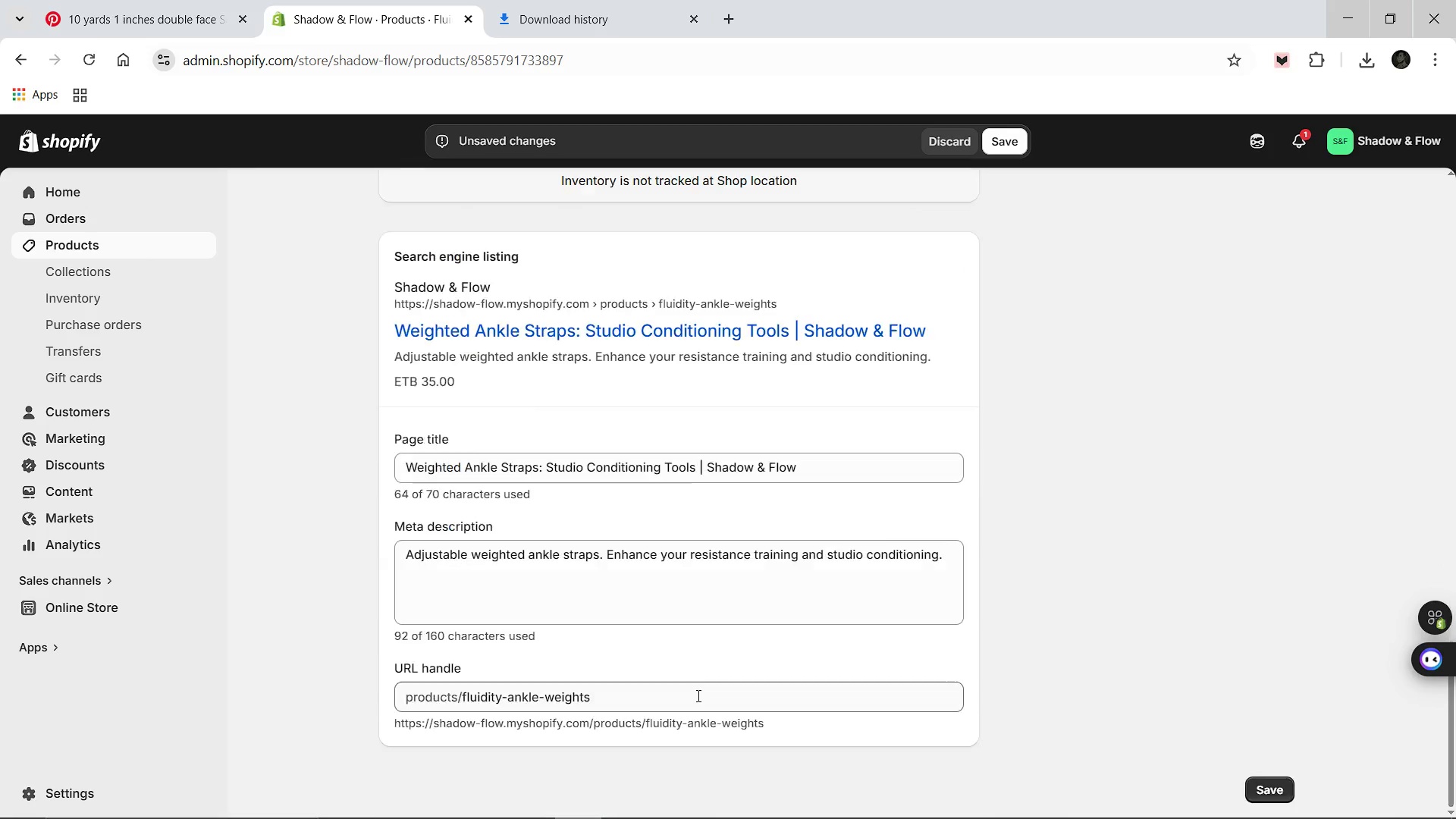 
wait(13.76)
 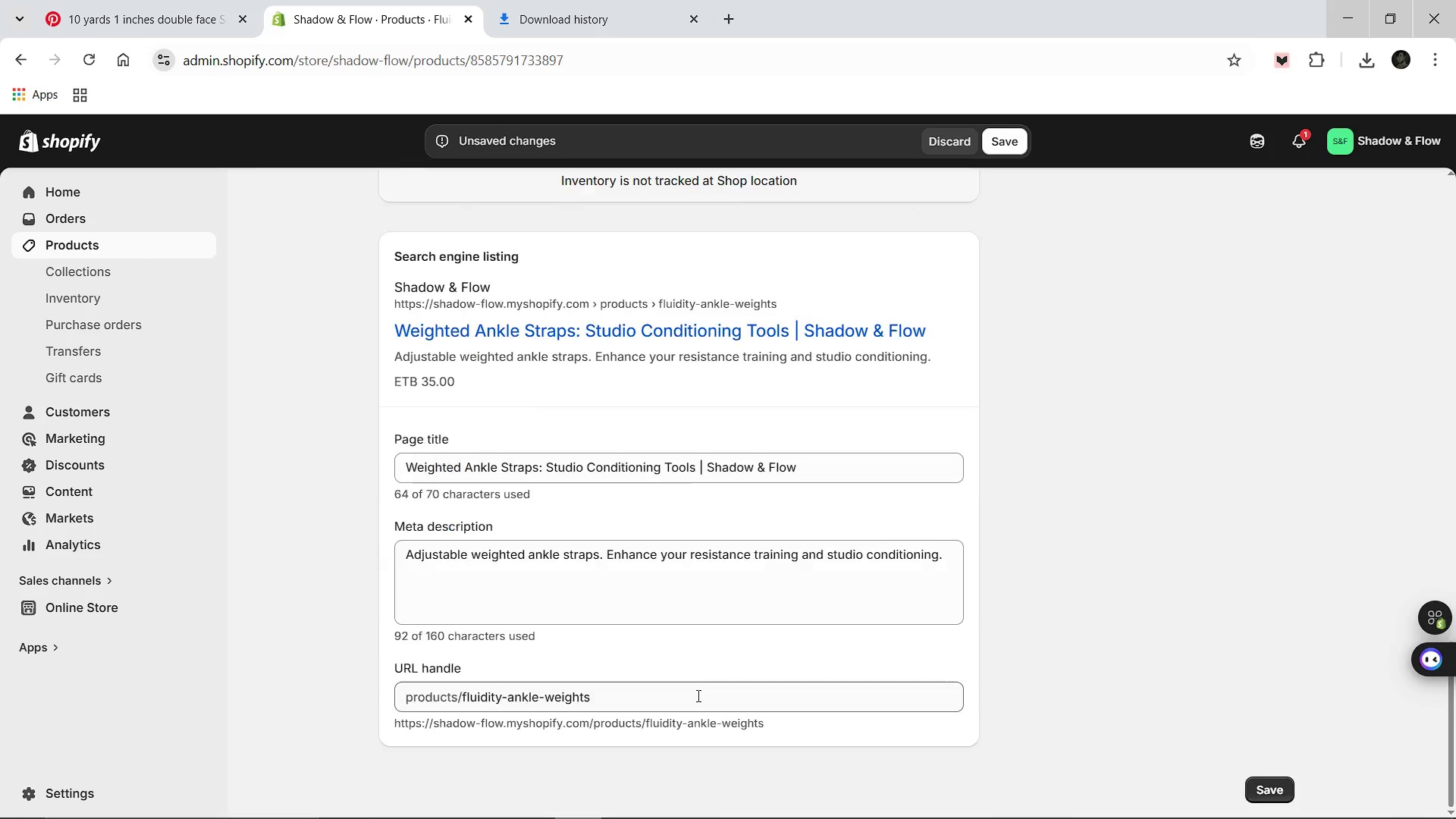 
left_click([717, 745])